 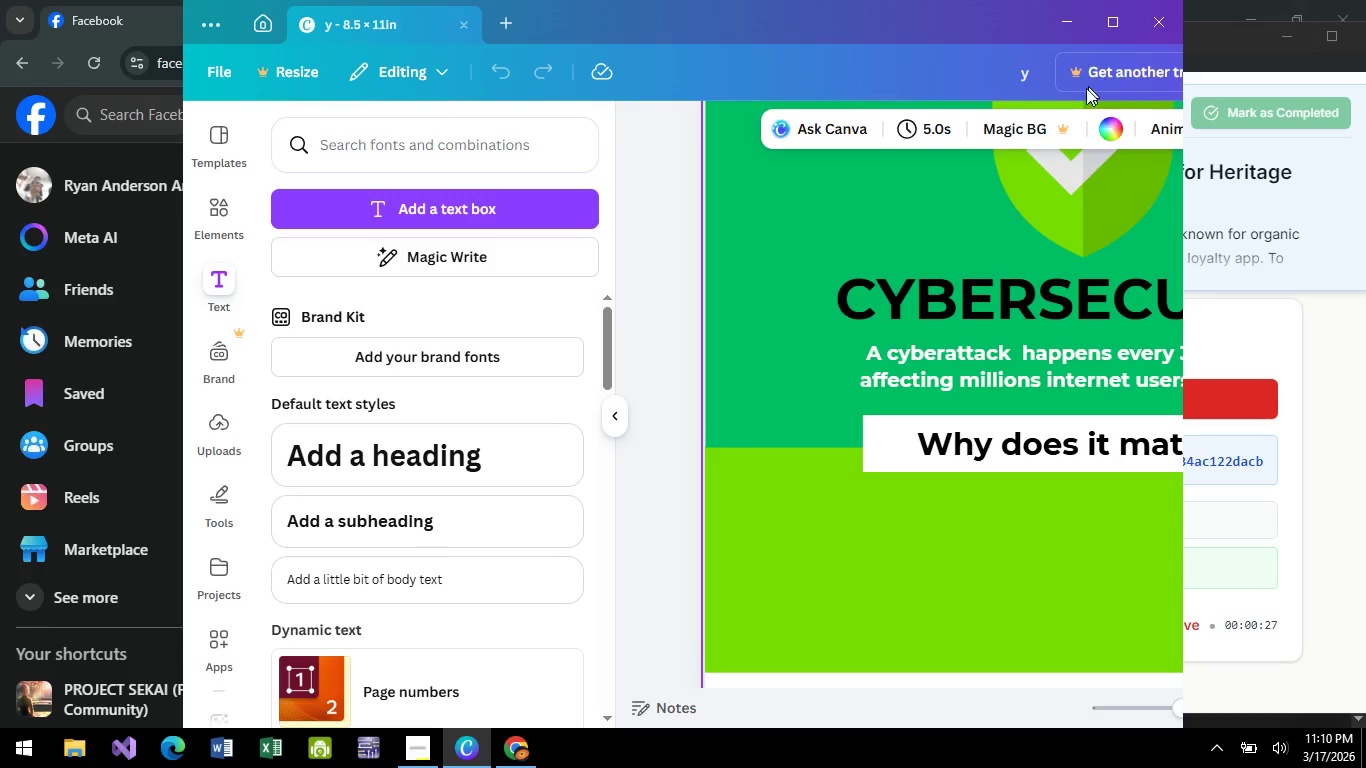 
scroll: coordinate [831, 475], scroll_direction: down, amount: 1.0
 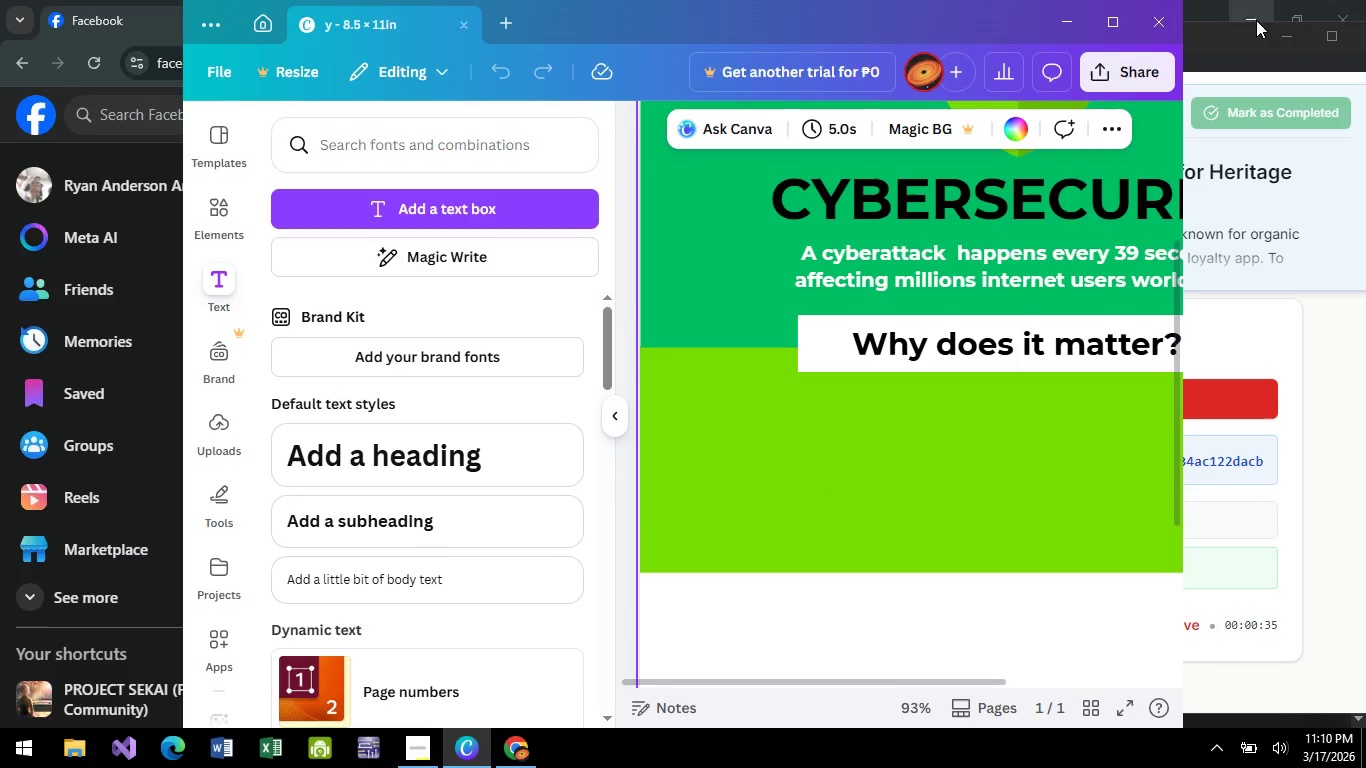 
wait(11.64)
 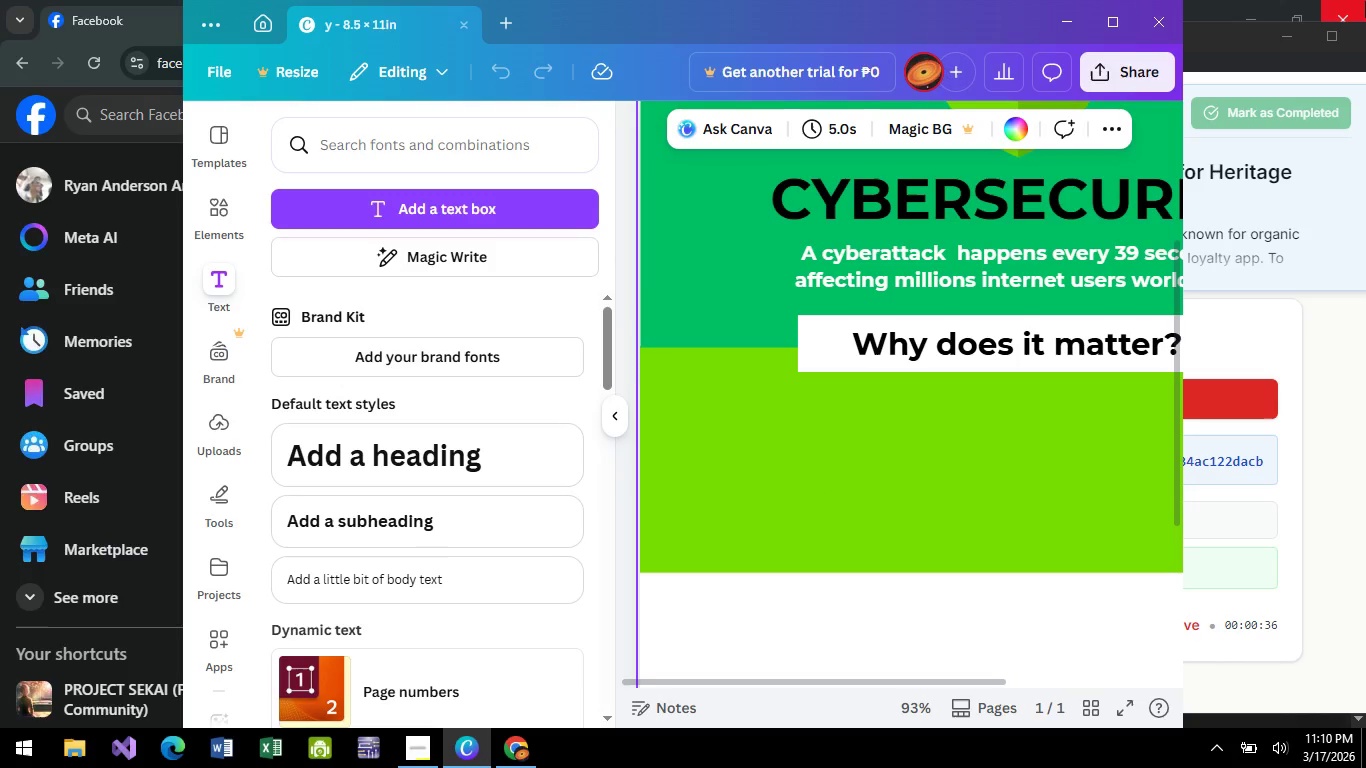 
key(Meta+K)
 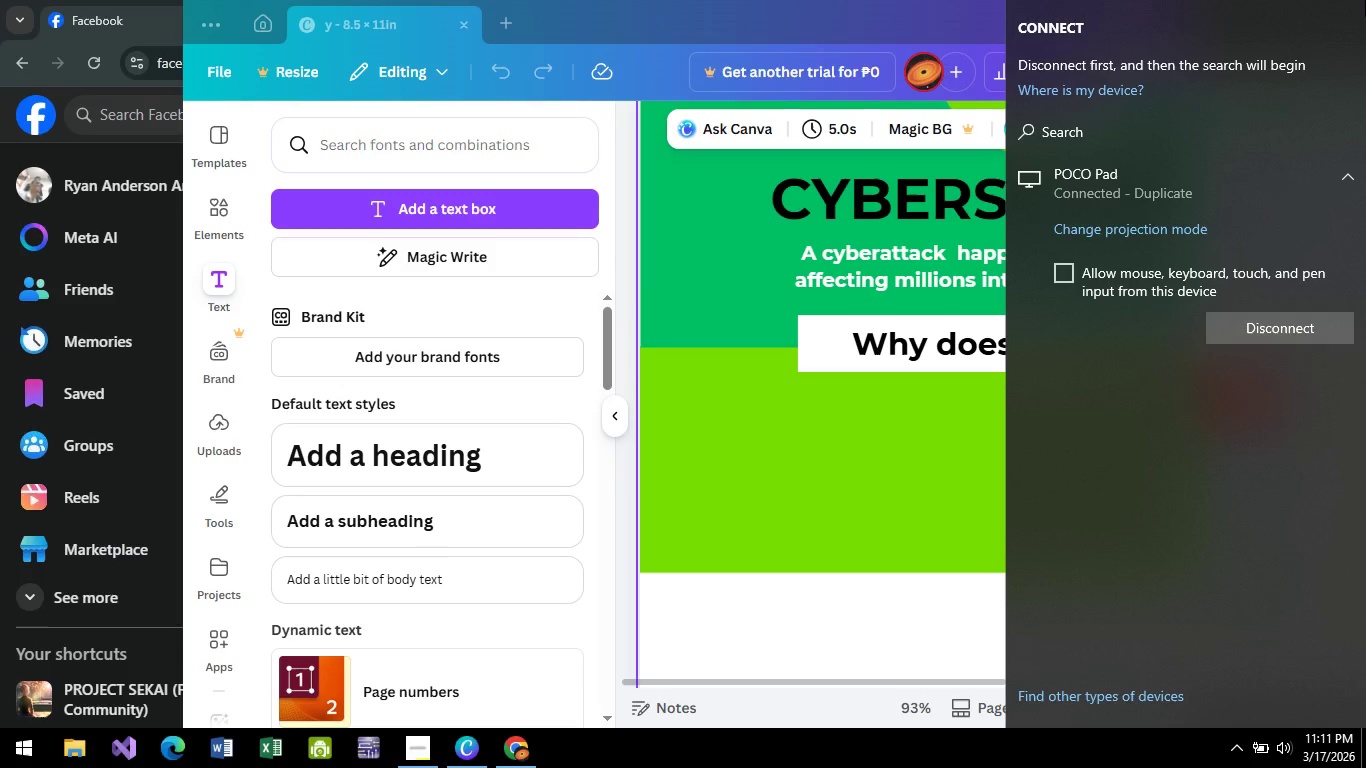 
wait(5.06)
 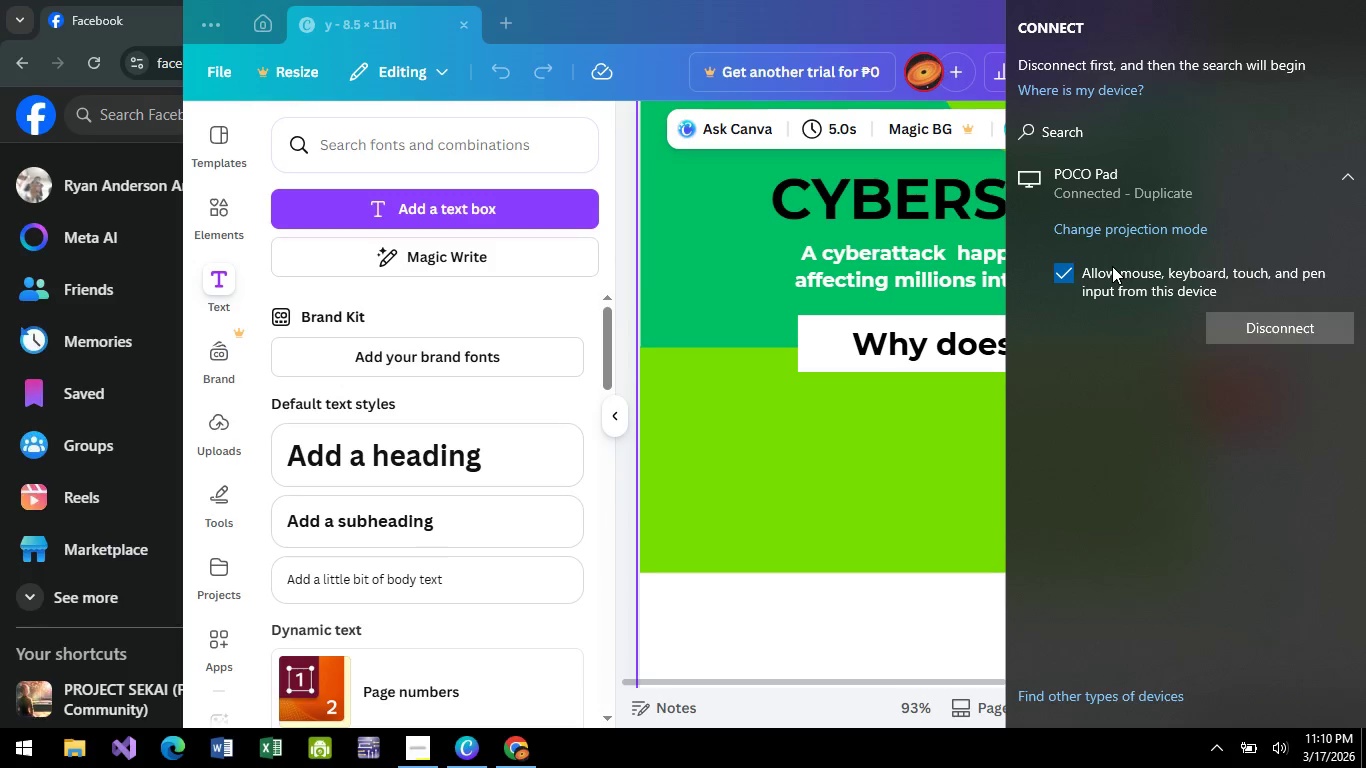 
left_click([877, 0])
 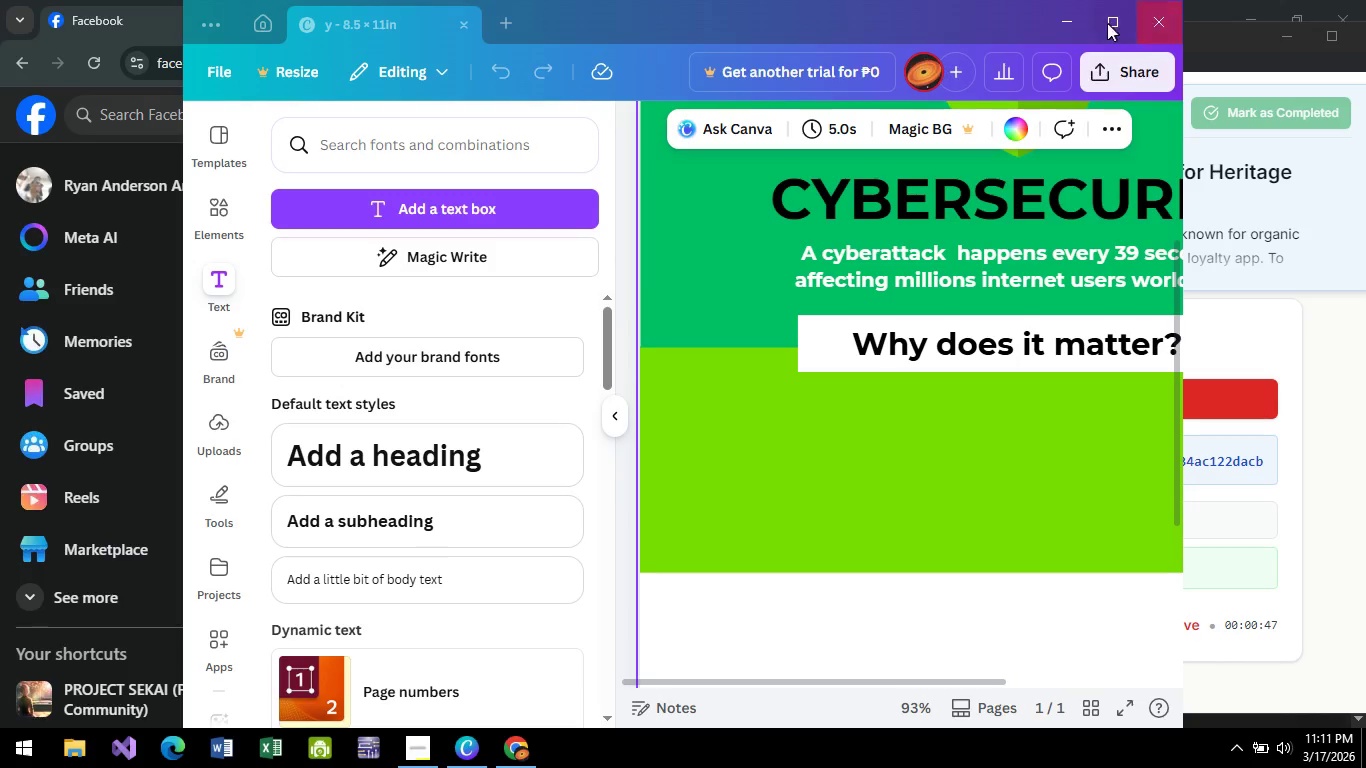 
left_click([1104, 24])
 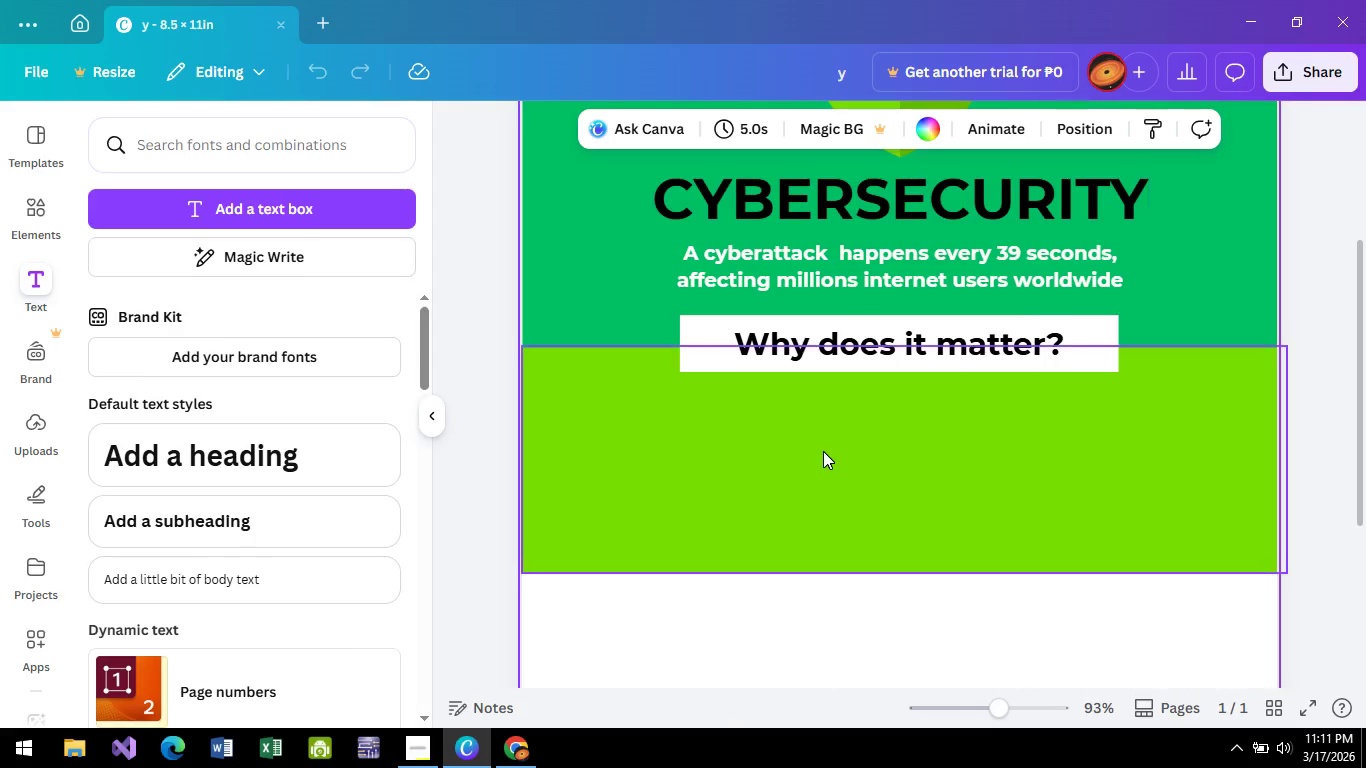 
scroll: coordinate [823, 451], scroll_direction: down, amount: 2.0
 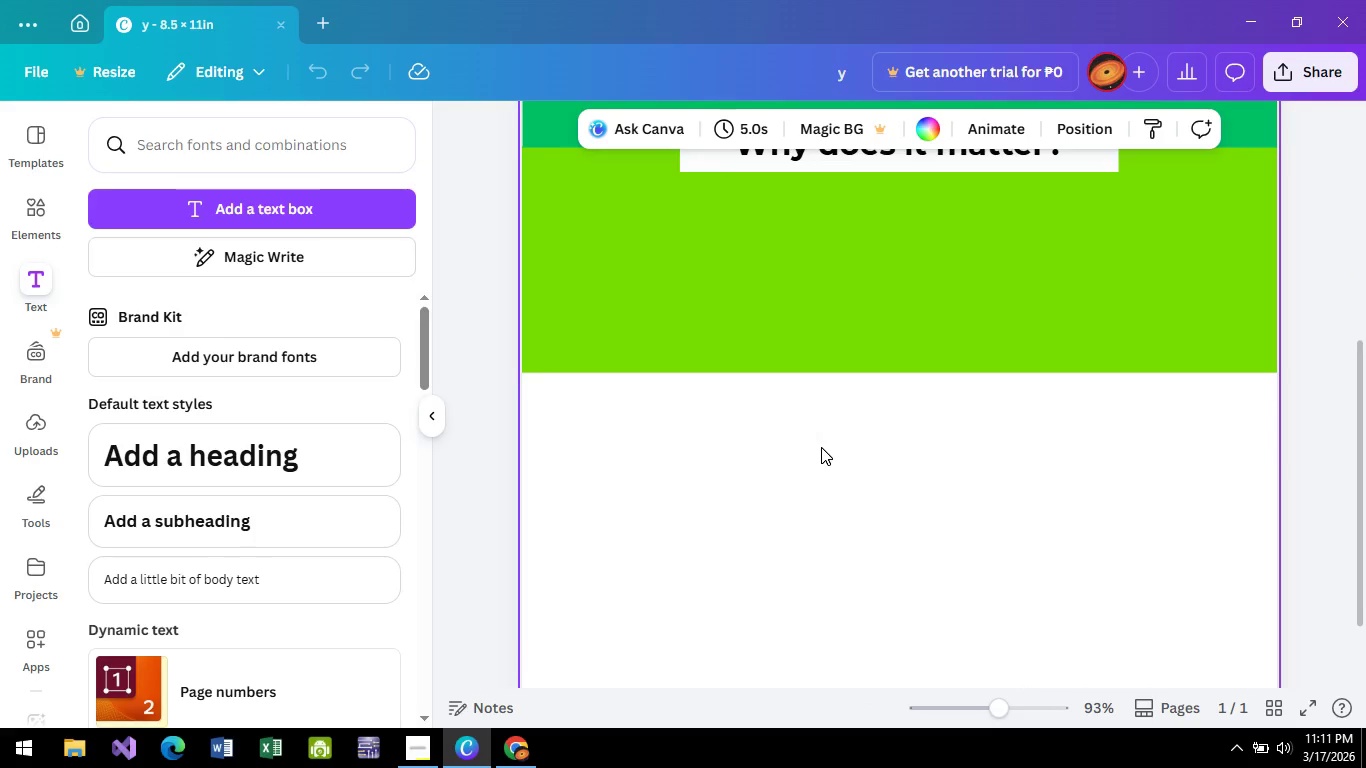 
scroll: coordinate [821, 447], scroll_direction: up, amount: 5.0
 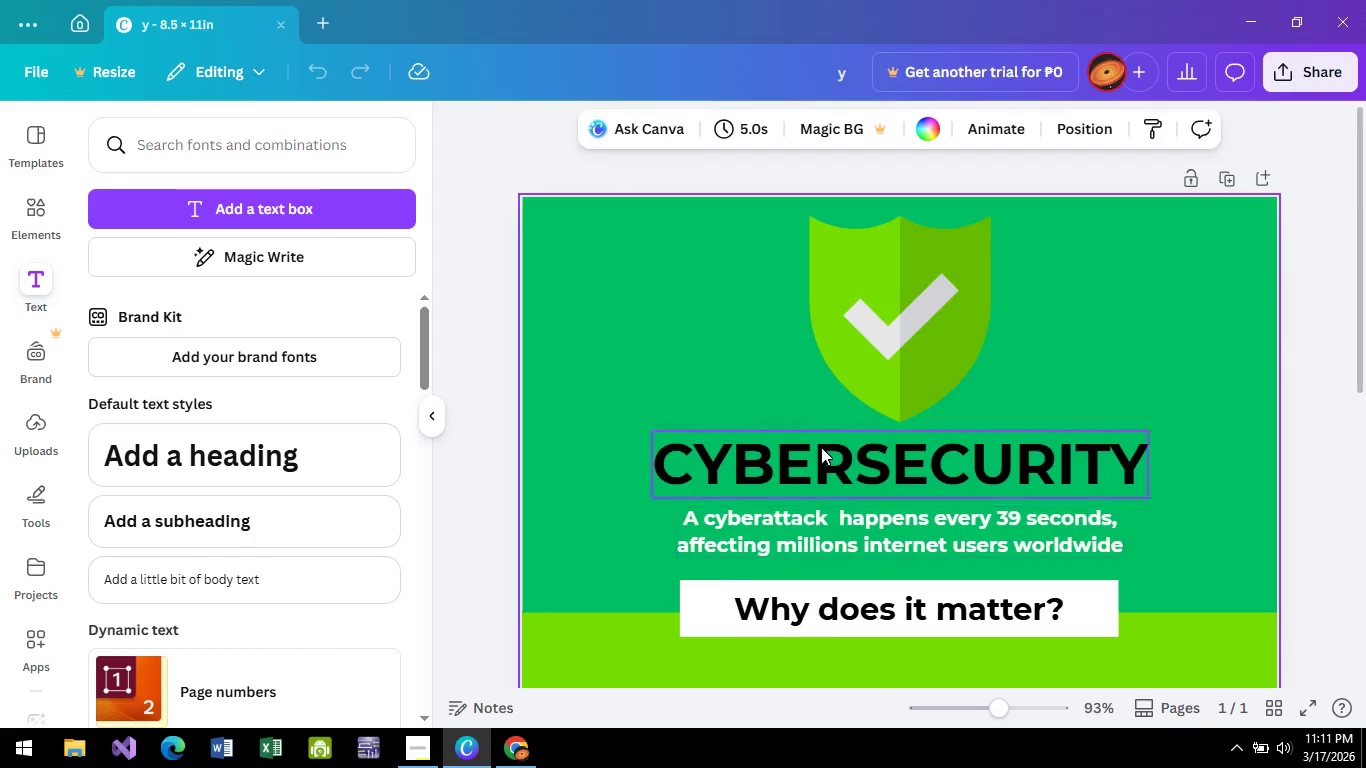 
scroll: coordinate [821, 447], scroll_direction: down, amount: 4.0
 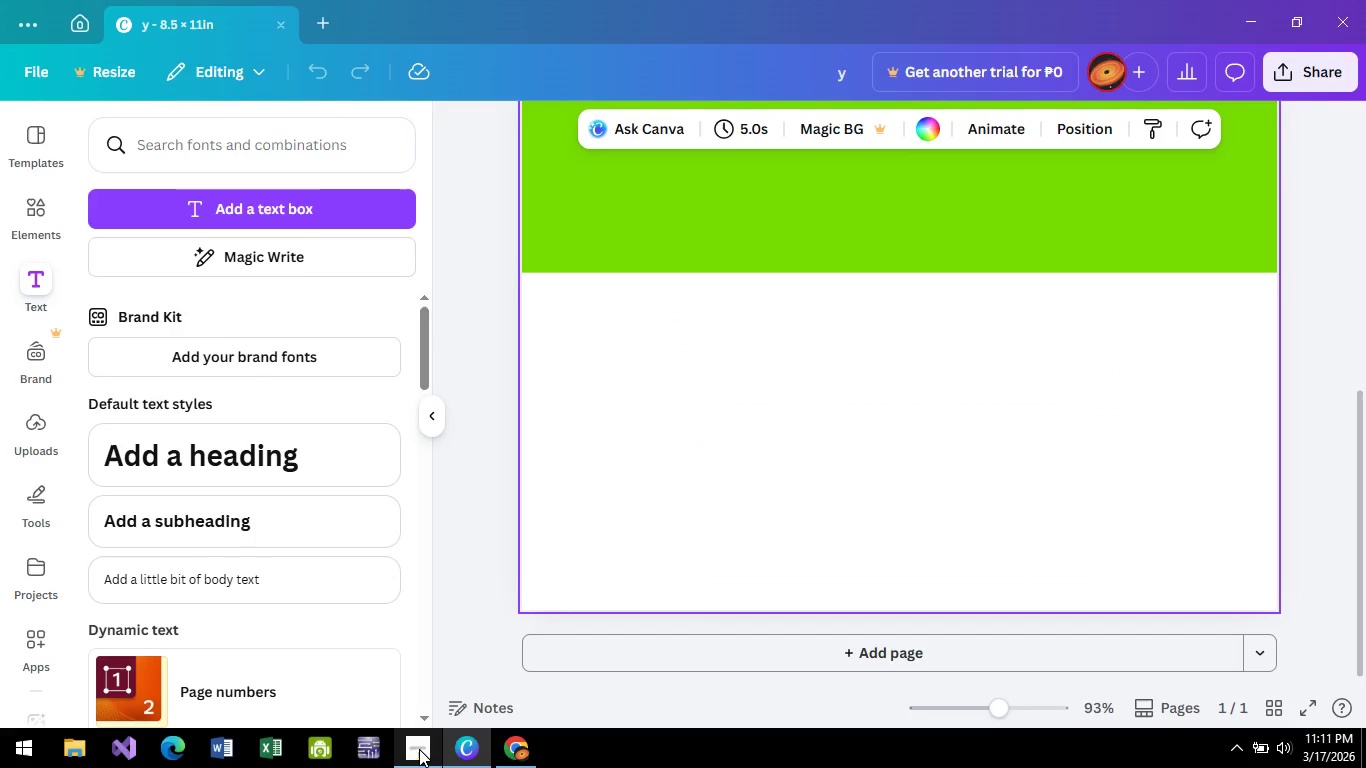 
scroll: coordinate [693, 282], scroll_direction: up, amount: 6.0
 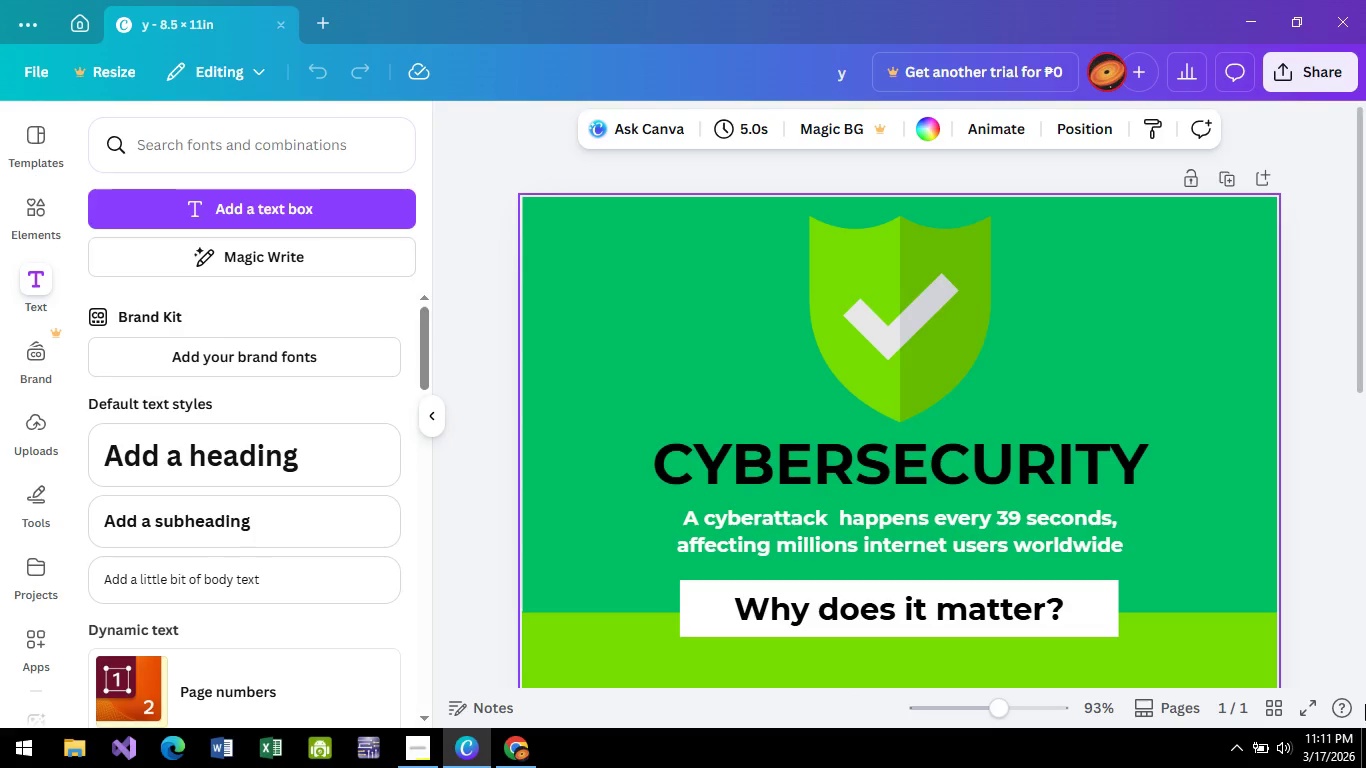 
wait(11.05)
 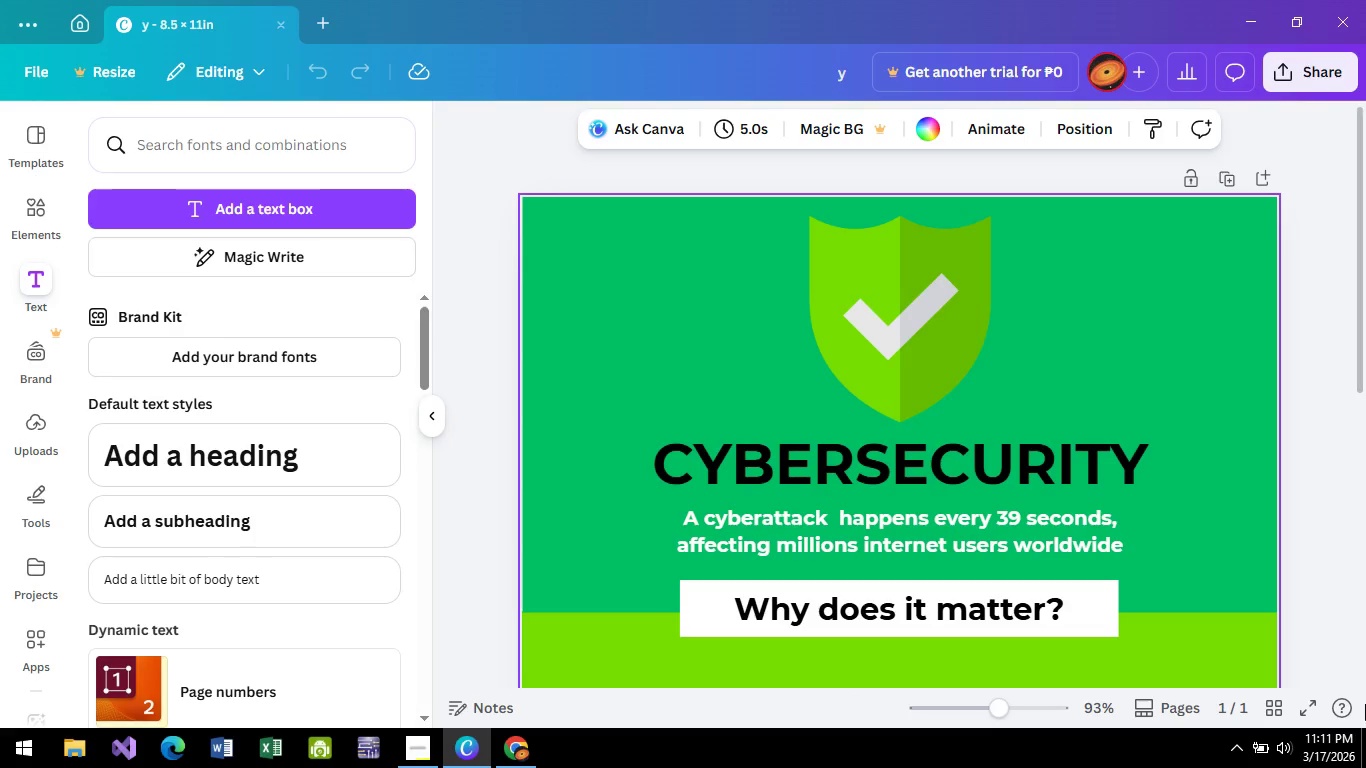 
left_click([522, 763])
 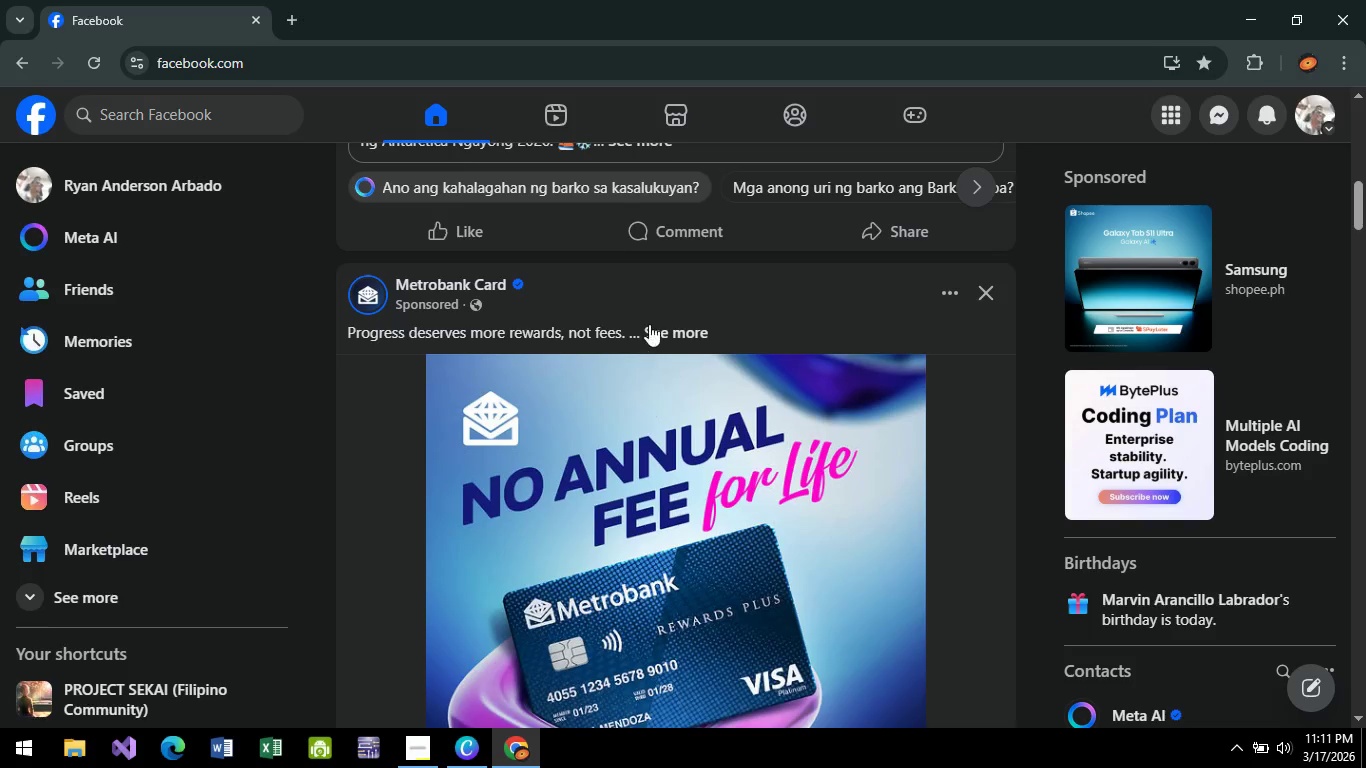 
scroll: coordinate [645, 339], scroll_direction: up, amount: 1.0
 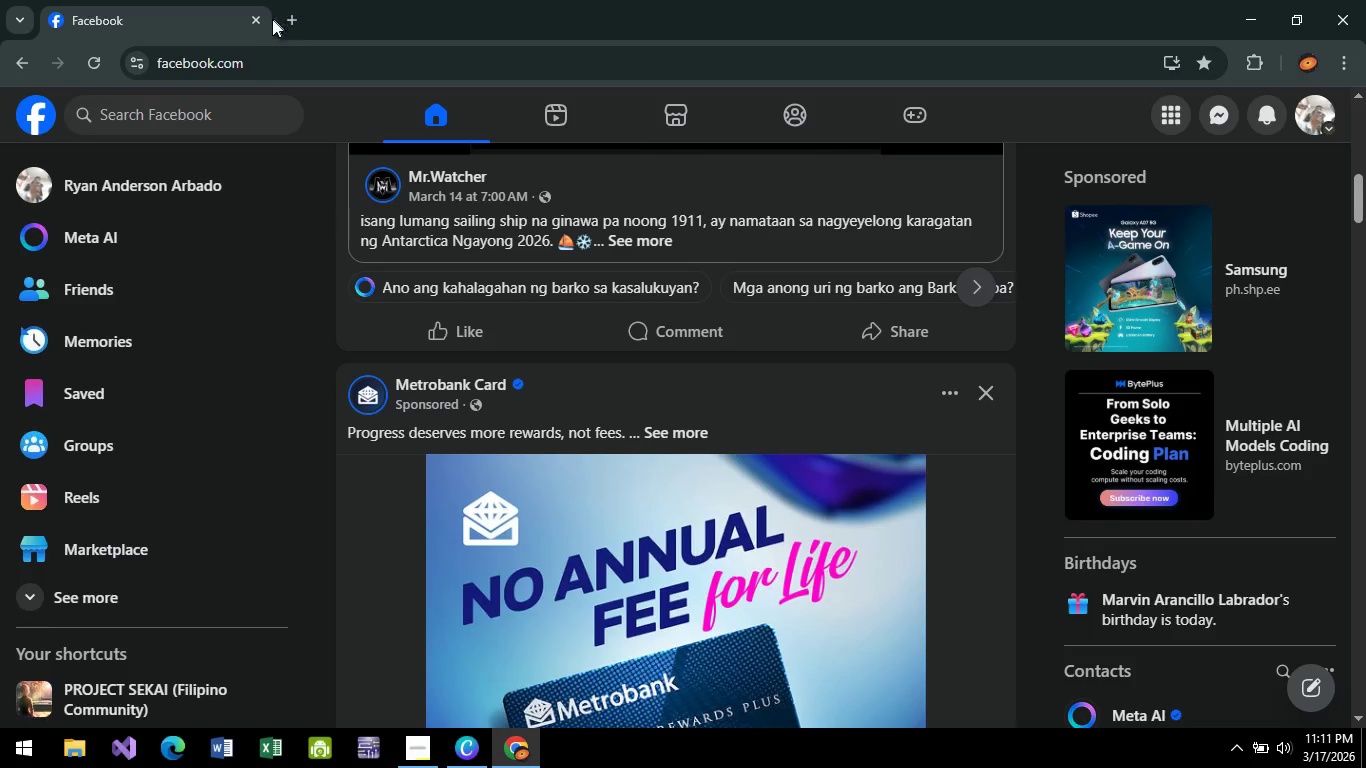 
left_click([289, 20])
 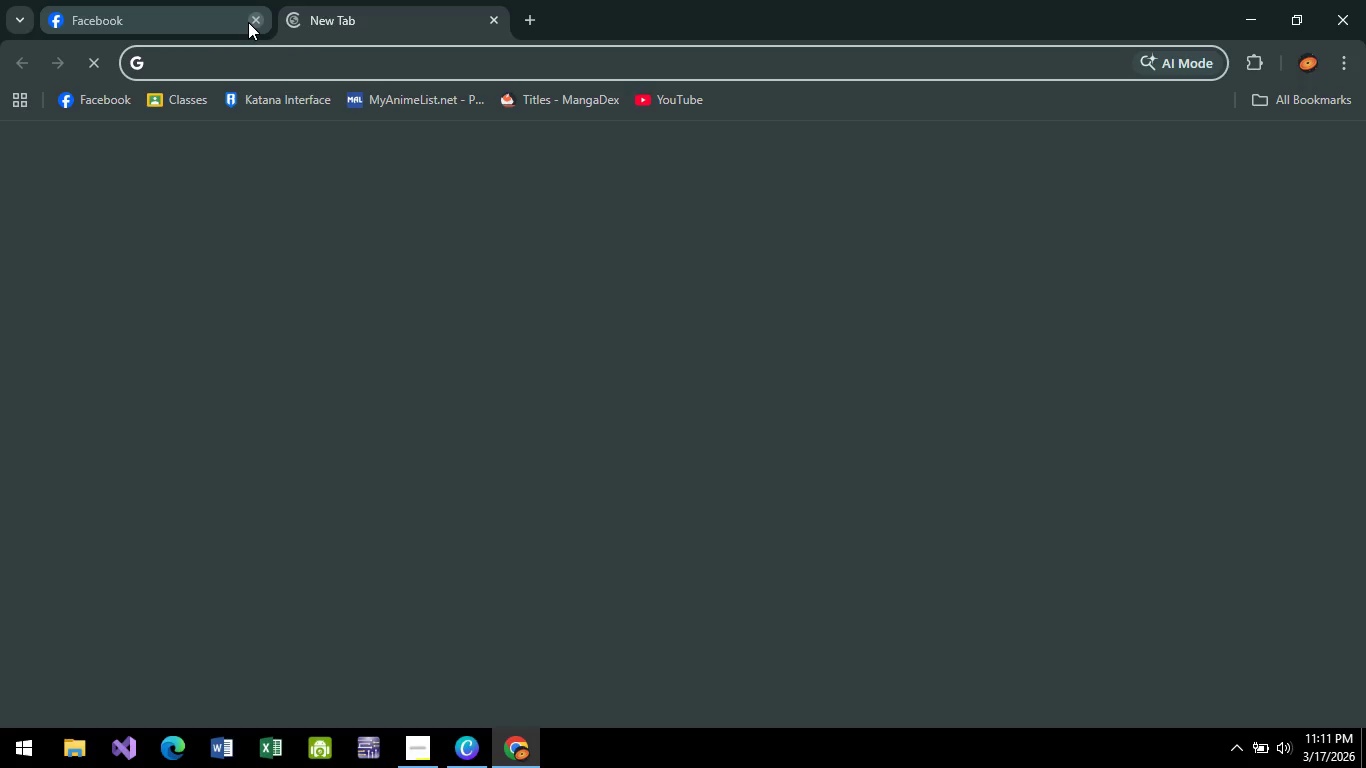 
left_click([248, 22])
 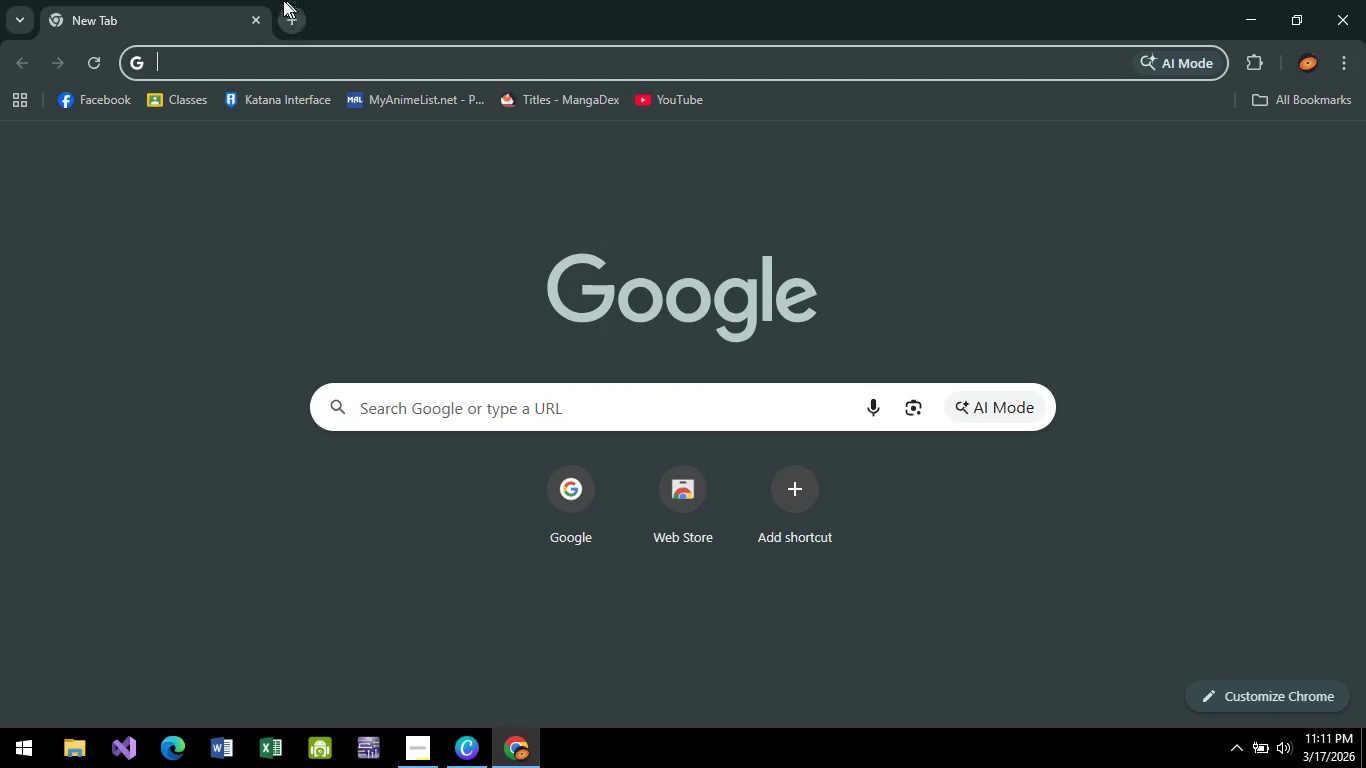 
scroll: coordinate [561, 363], scroll_direction: down, amount: 4.0
 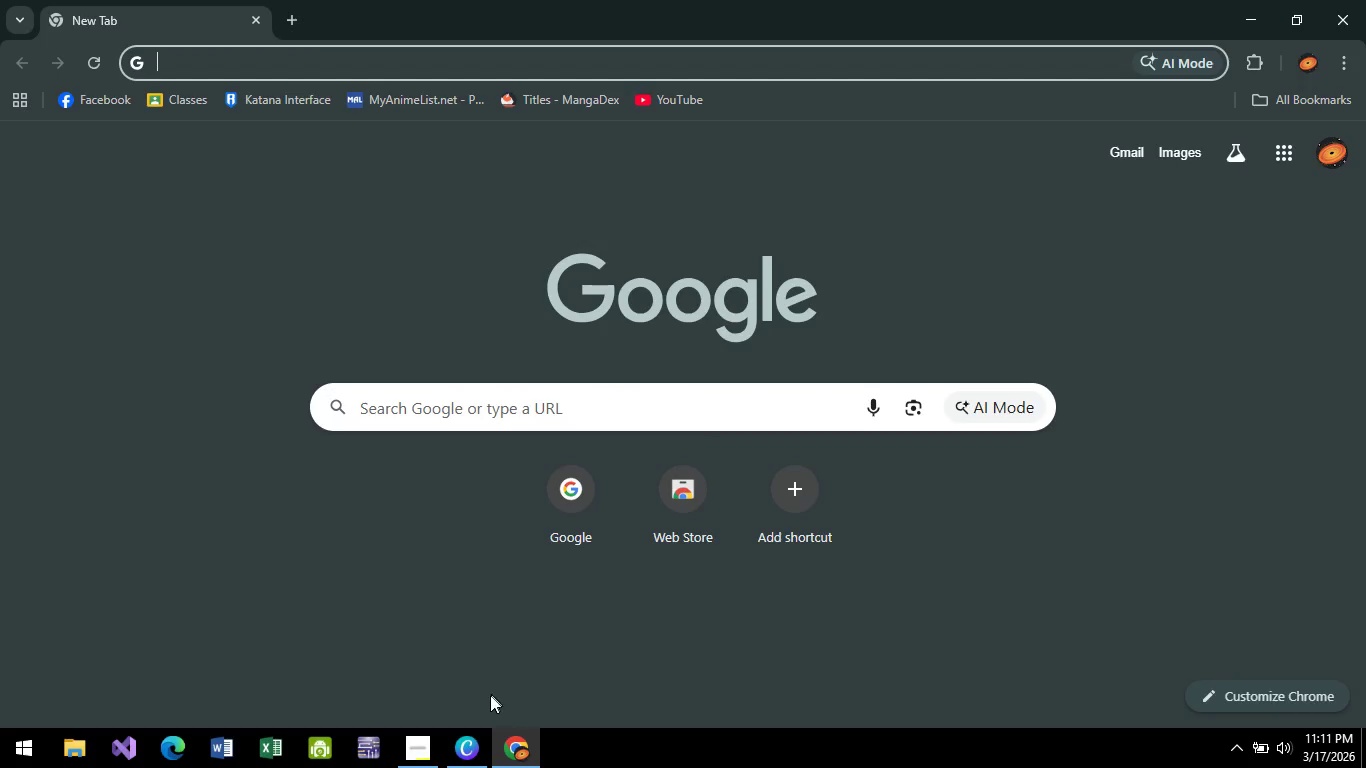 
mouse_move([464, 756])
 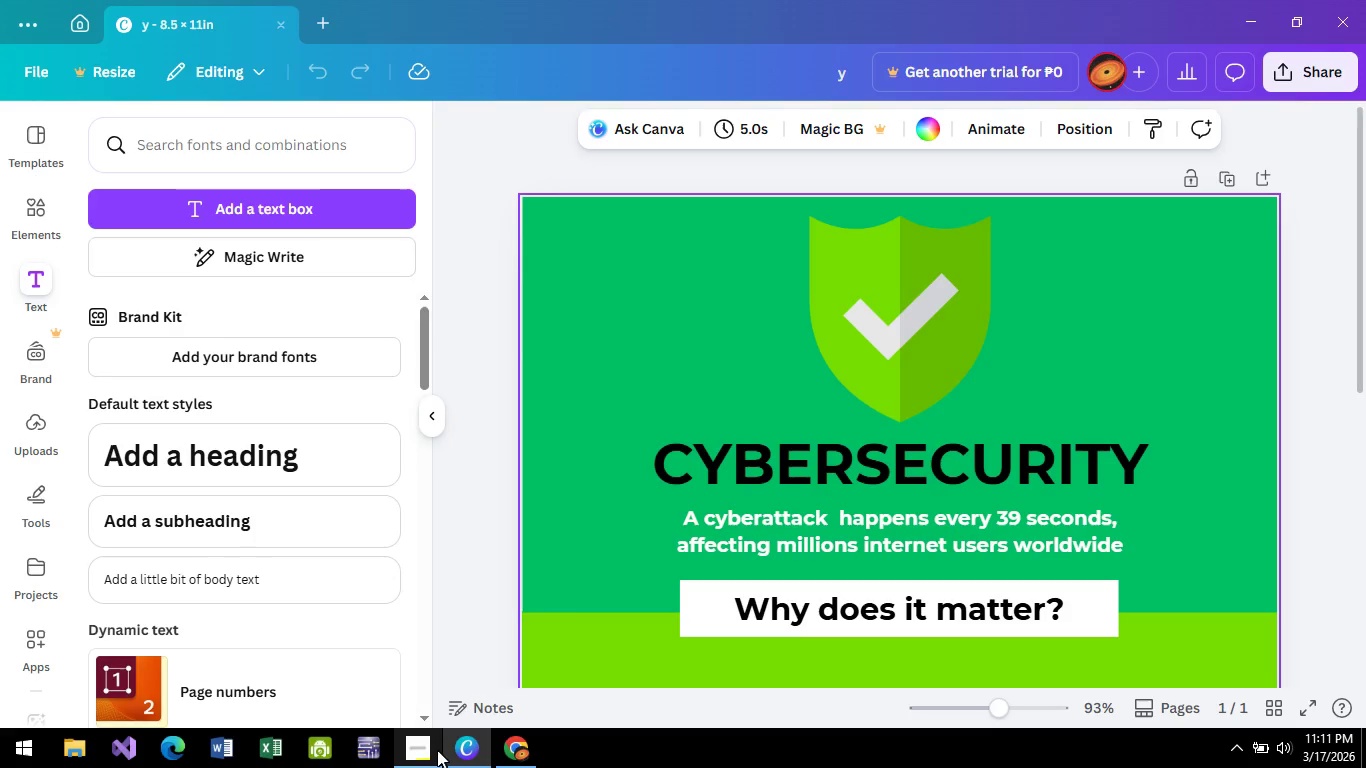 
left_click([435, 750])